 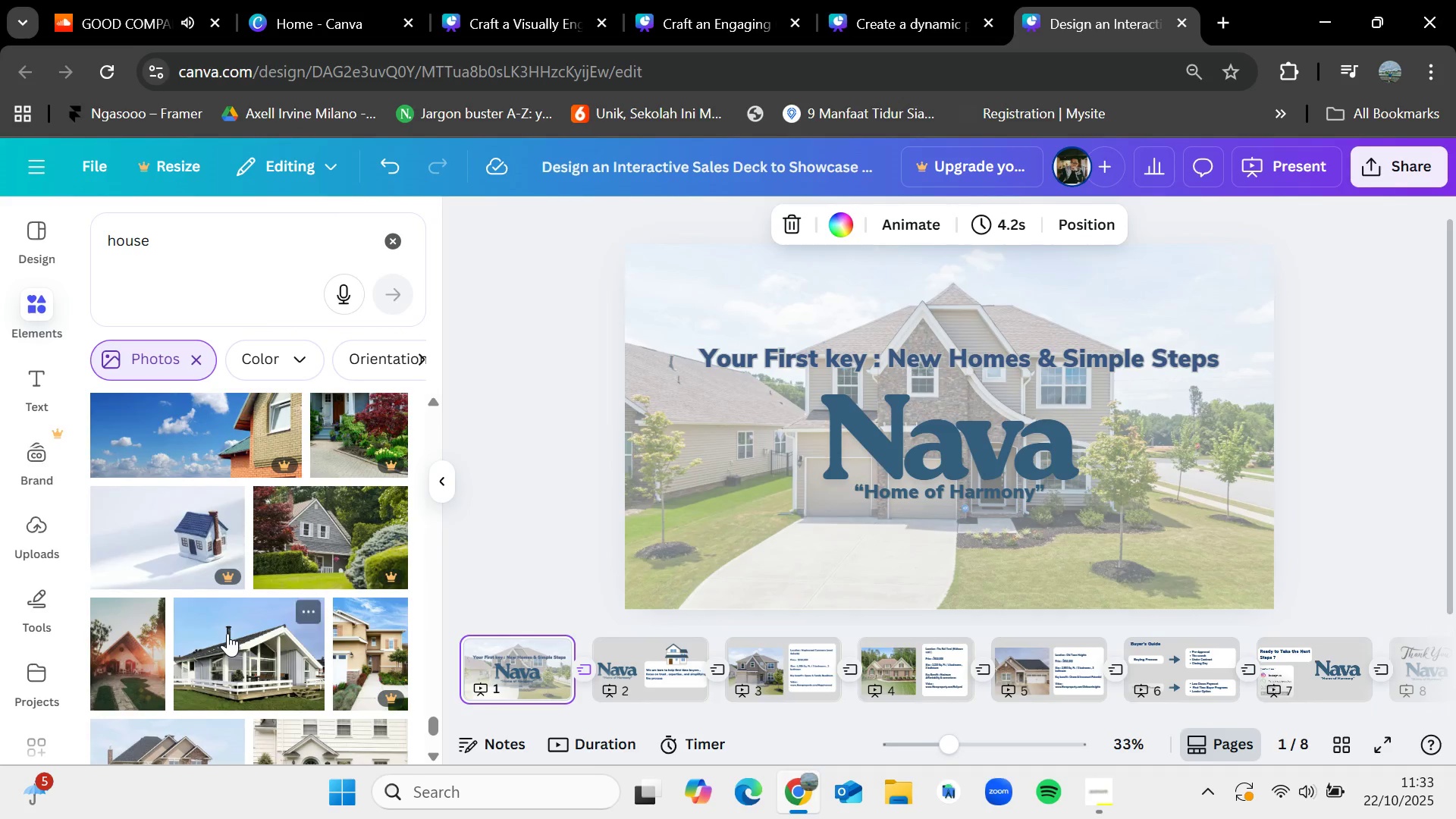 
scroll: coordinate [228, 633], scroll_direction: down, amount: 4.0
 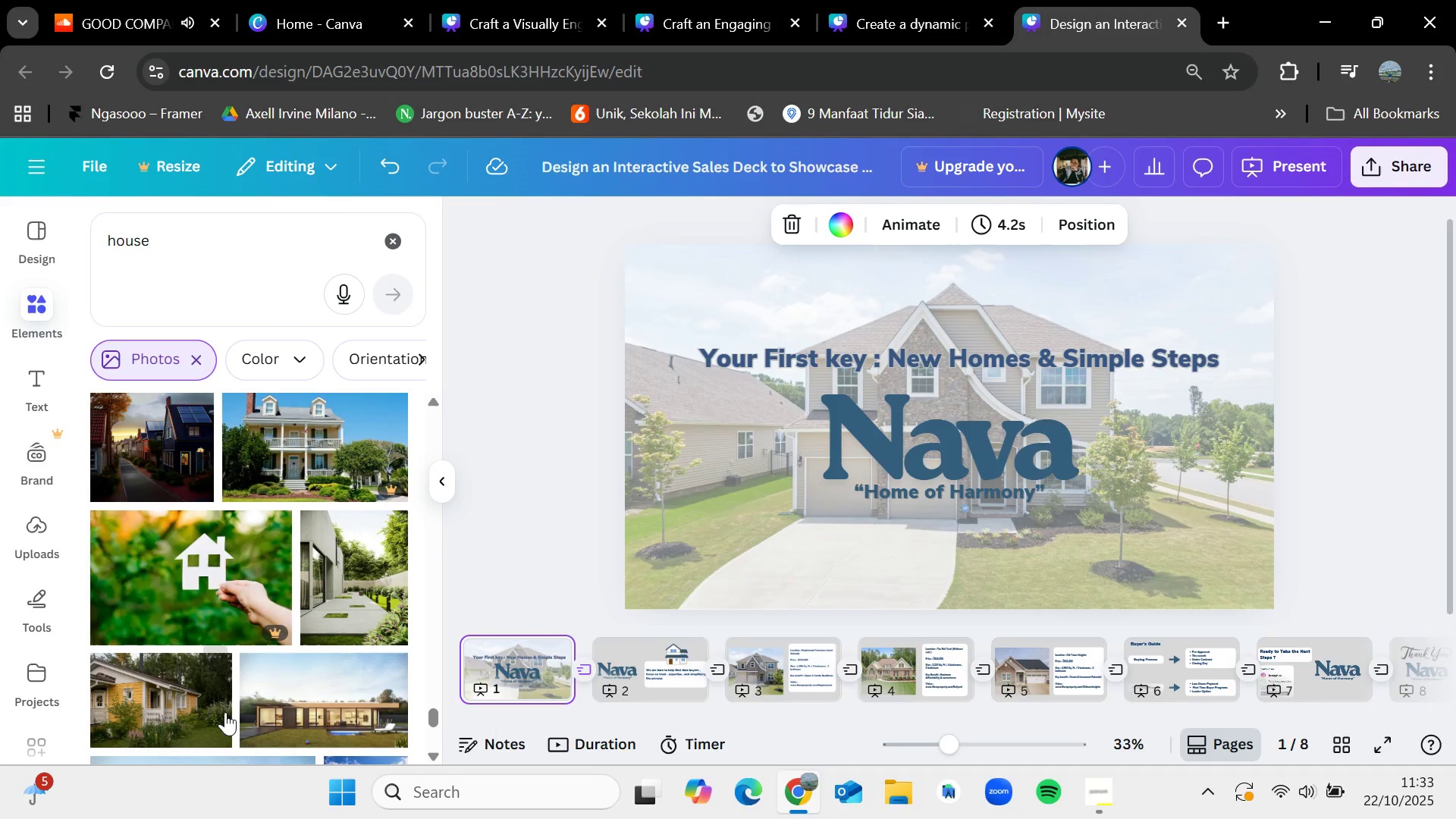 
mouse_move([248, 702])
 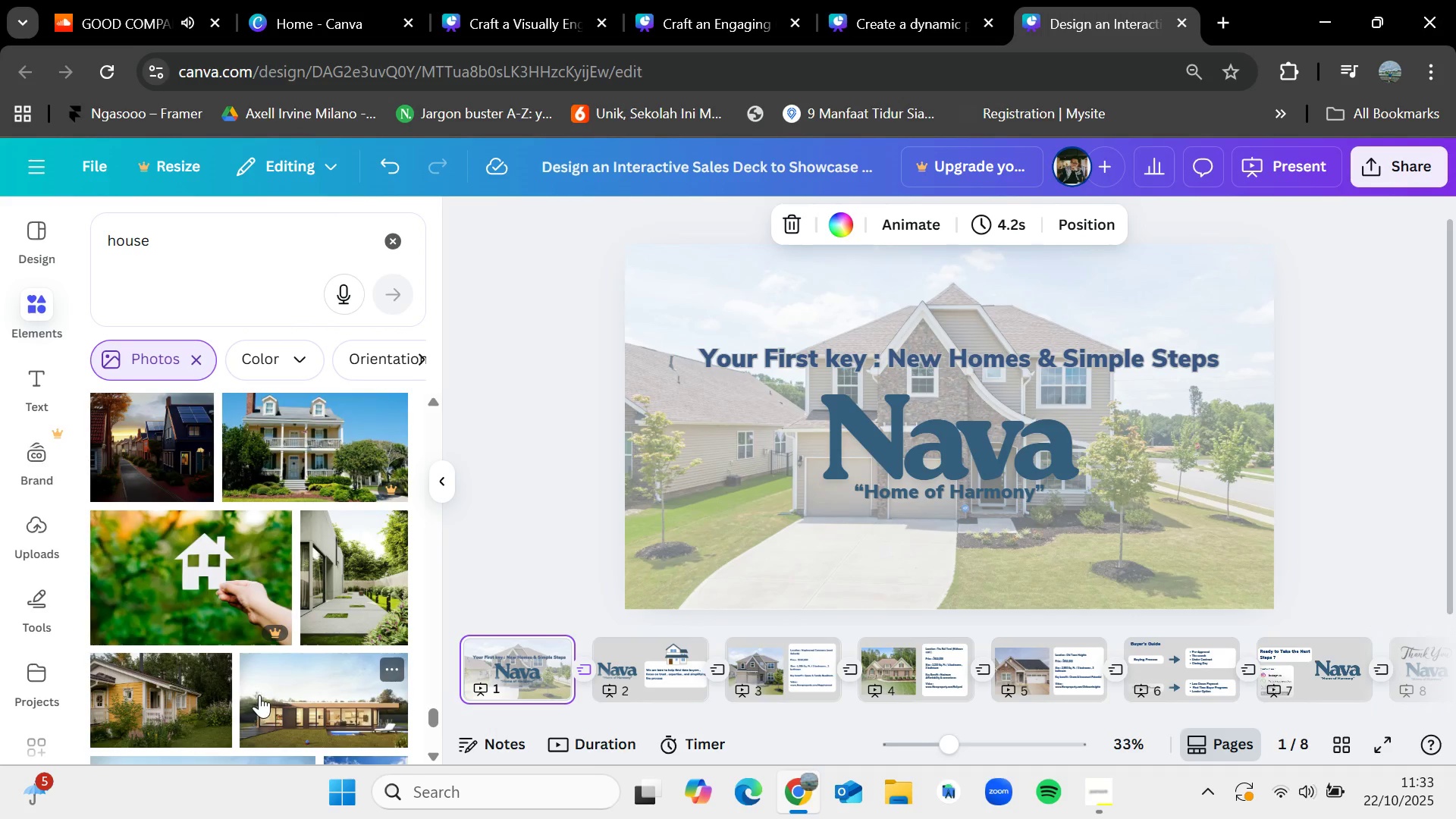 
scroll: coordinate [268, 673], scroll_direction: down, amount: 4.0
 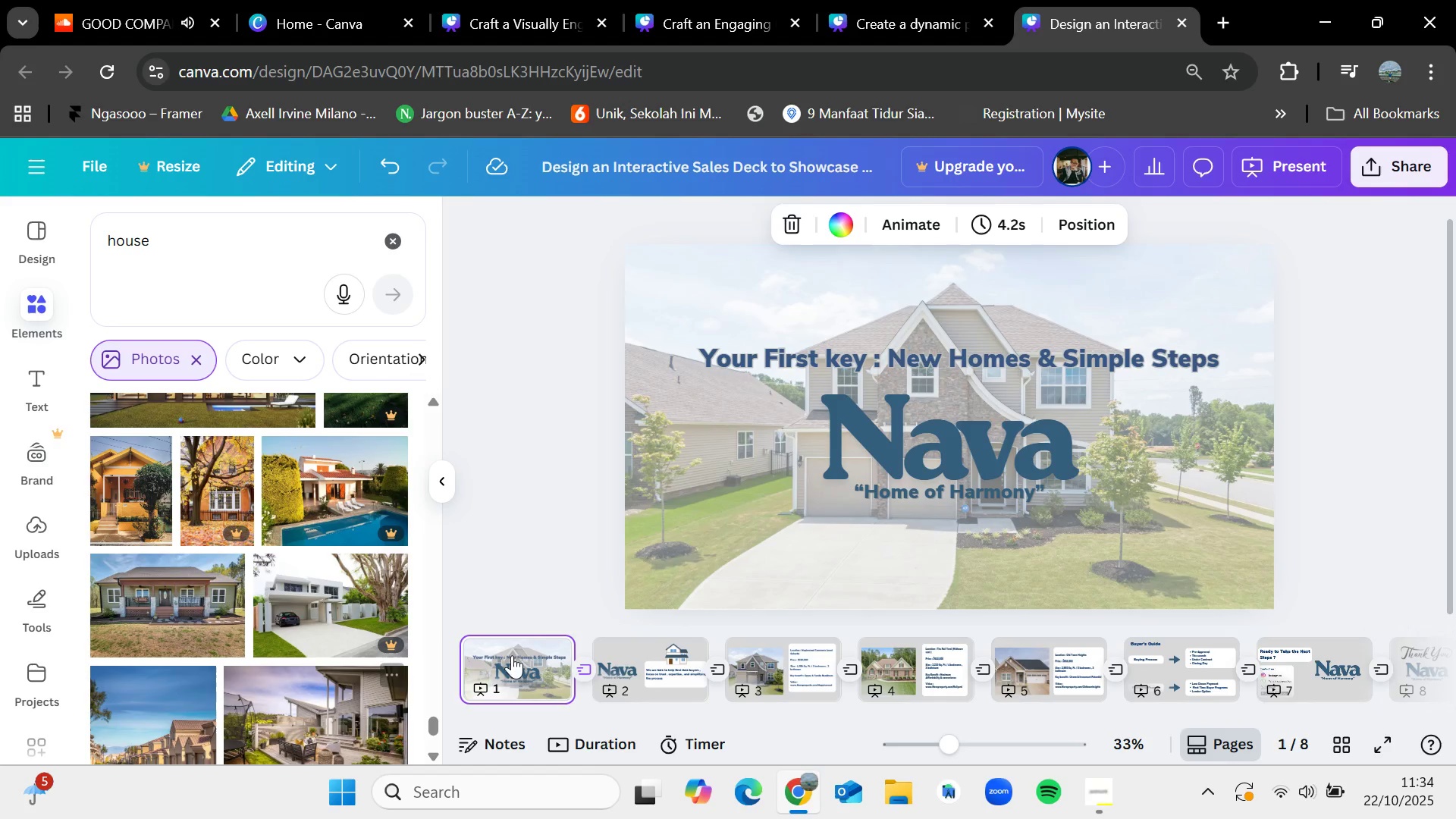 
left_click([1059, 666])
 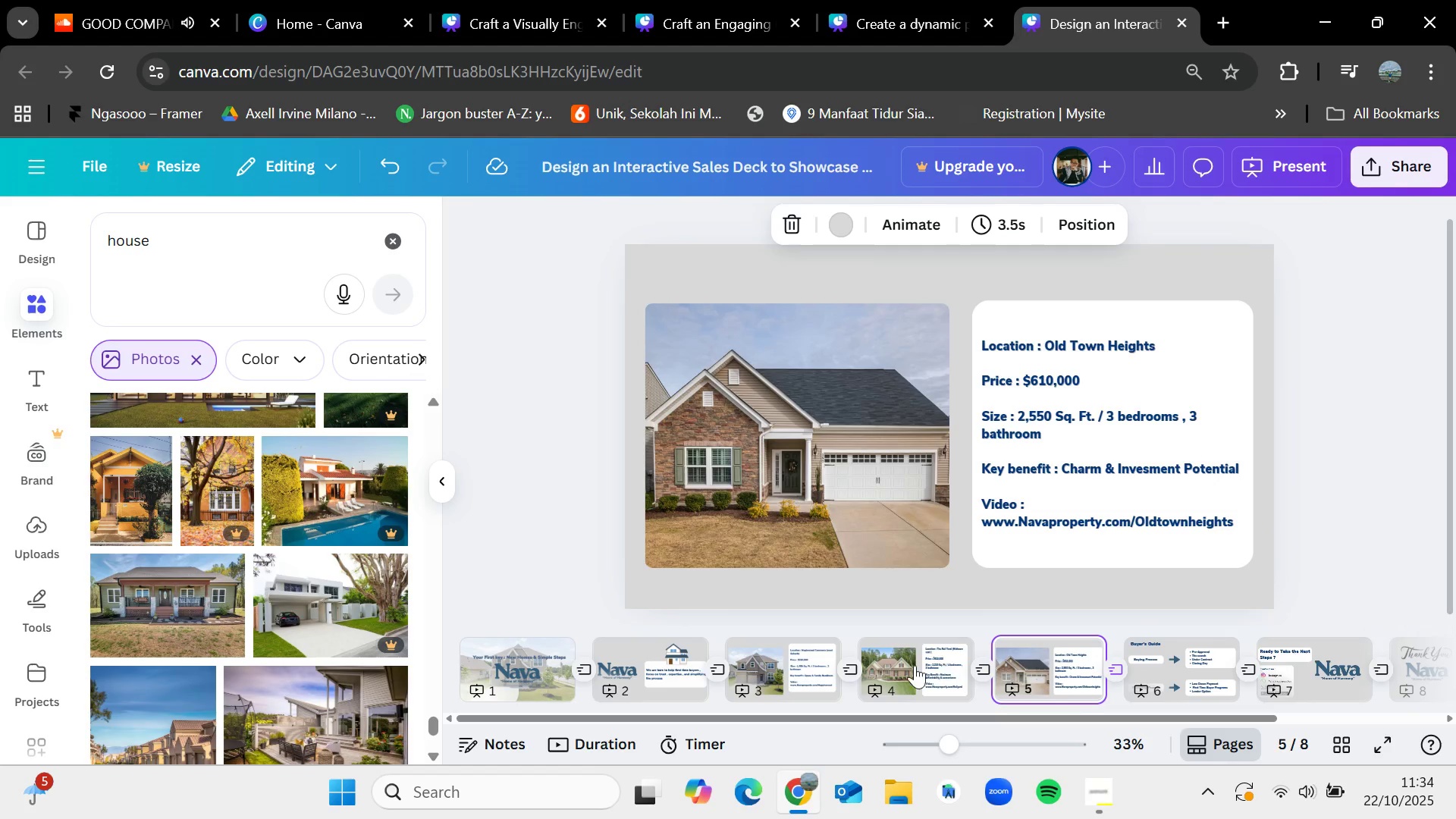 
left_click([914, 665])
 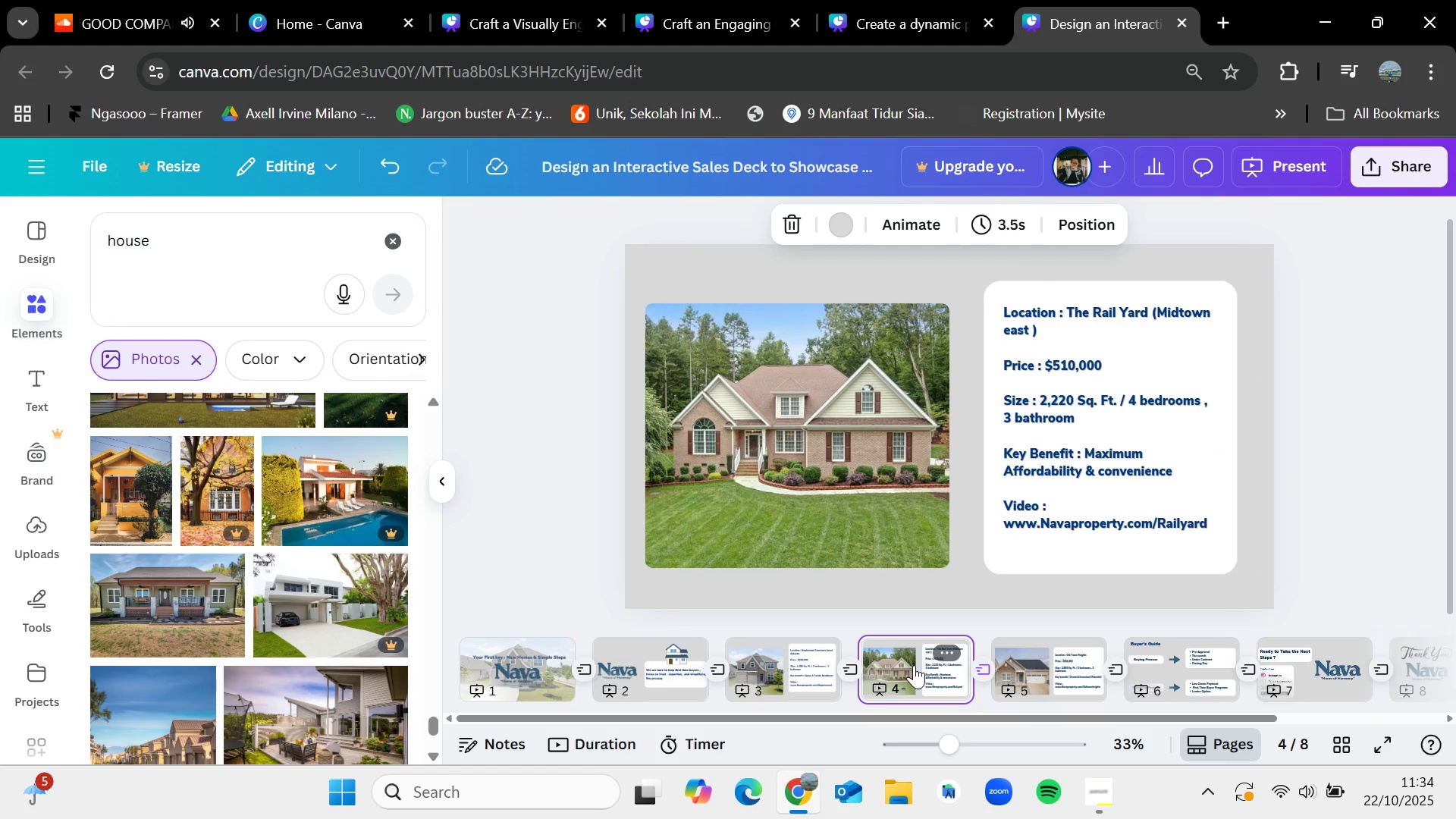 
wait(5.19)
 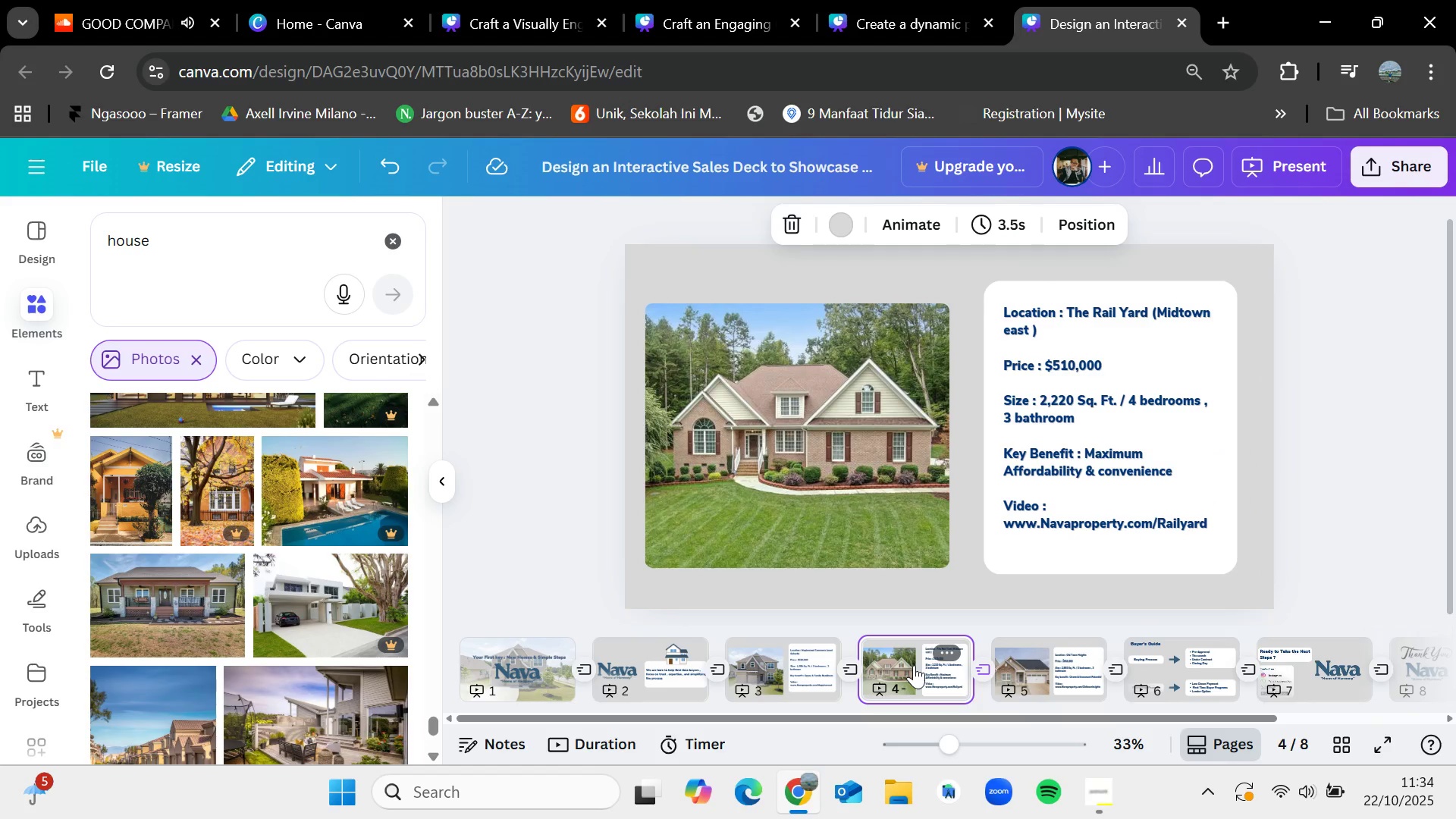 
left_click([764, 673])